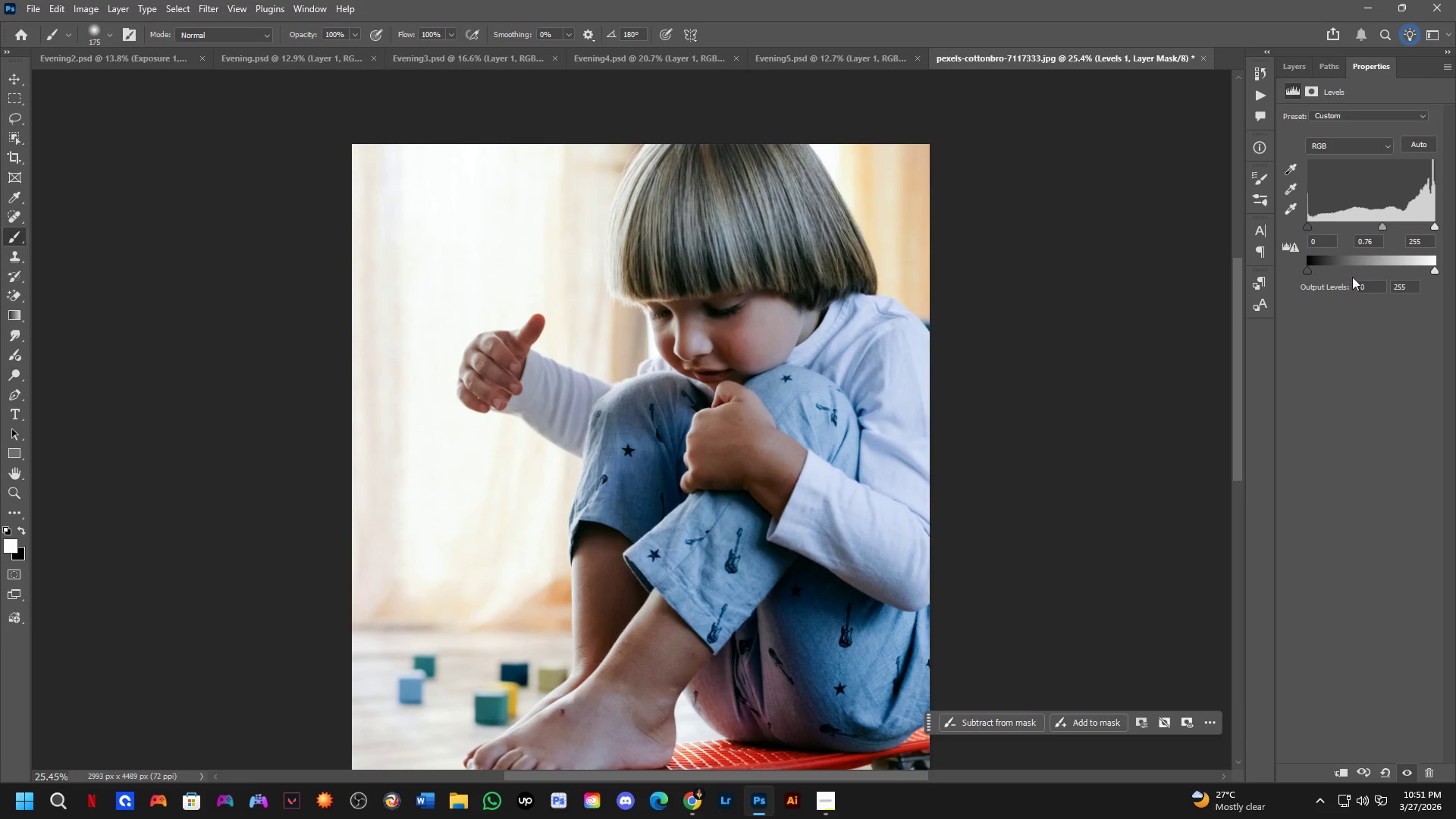 
key(Alt+Control+AltLeft)
 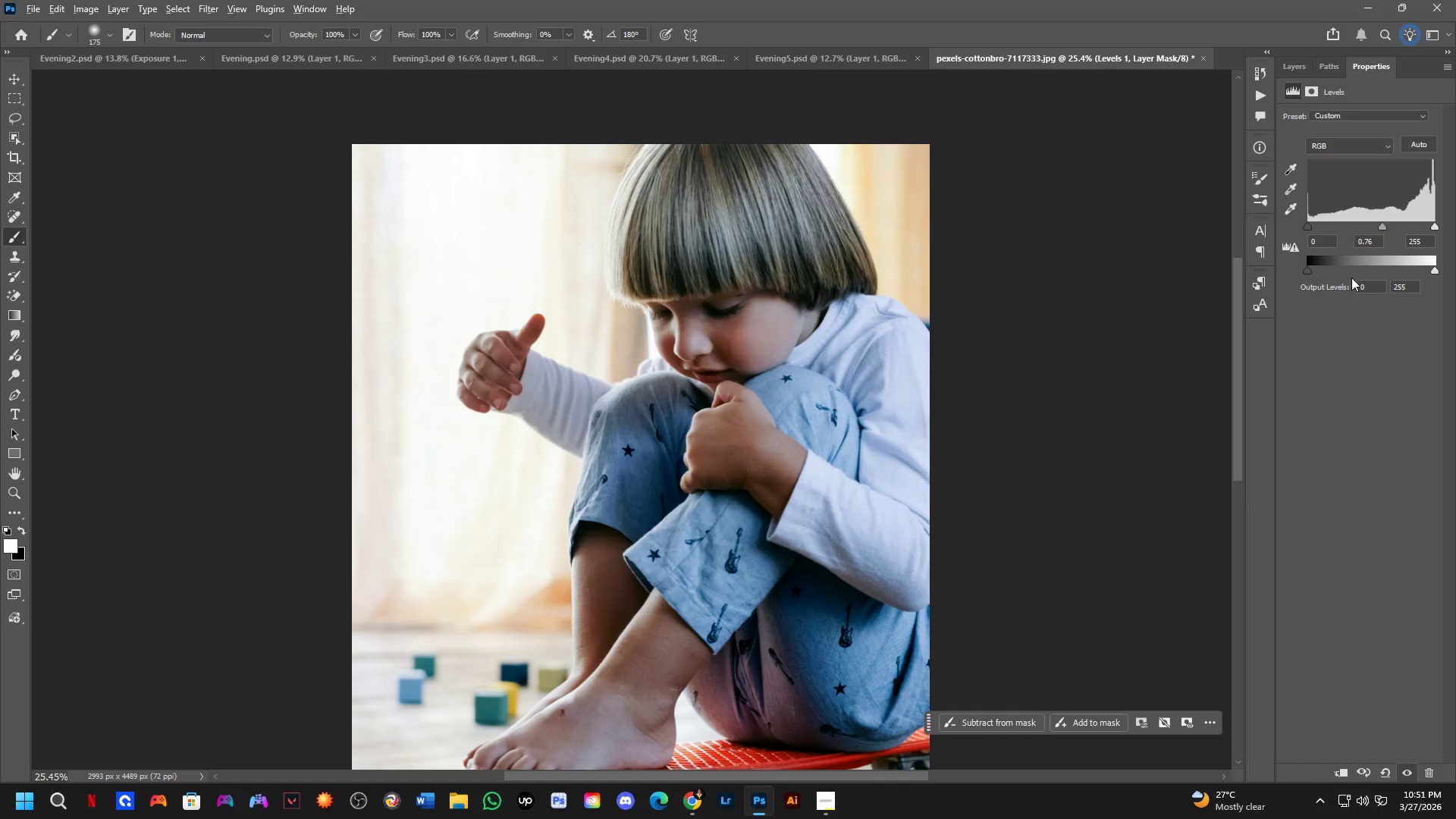 
key(Alt+Control+Tab)
 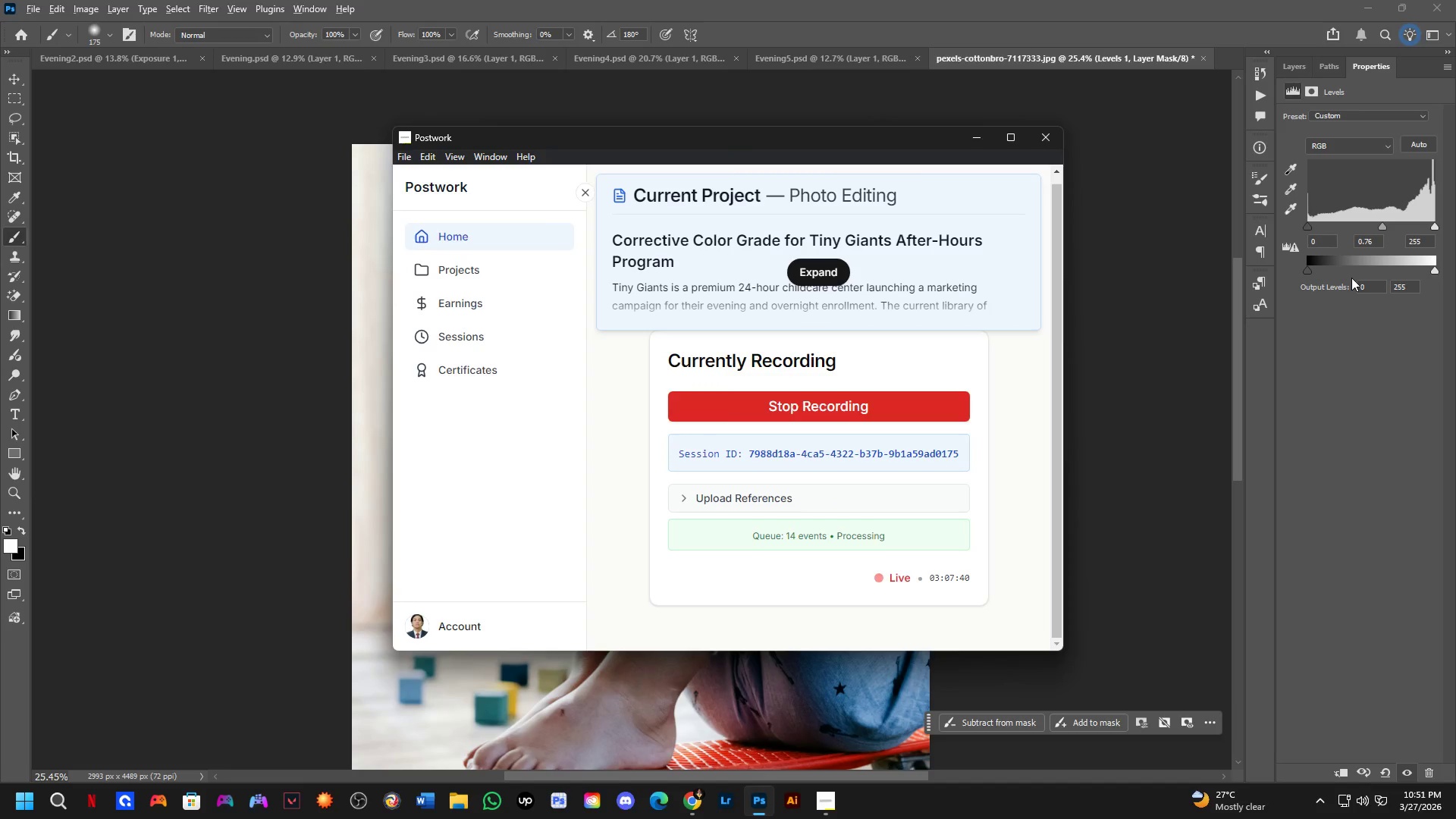 
key(Alt+Control+AltLeft)
 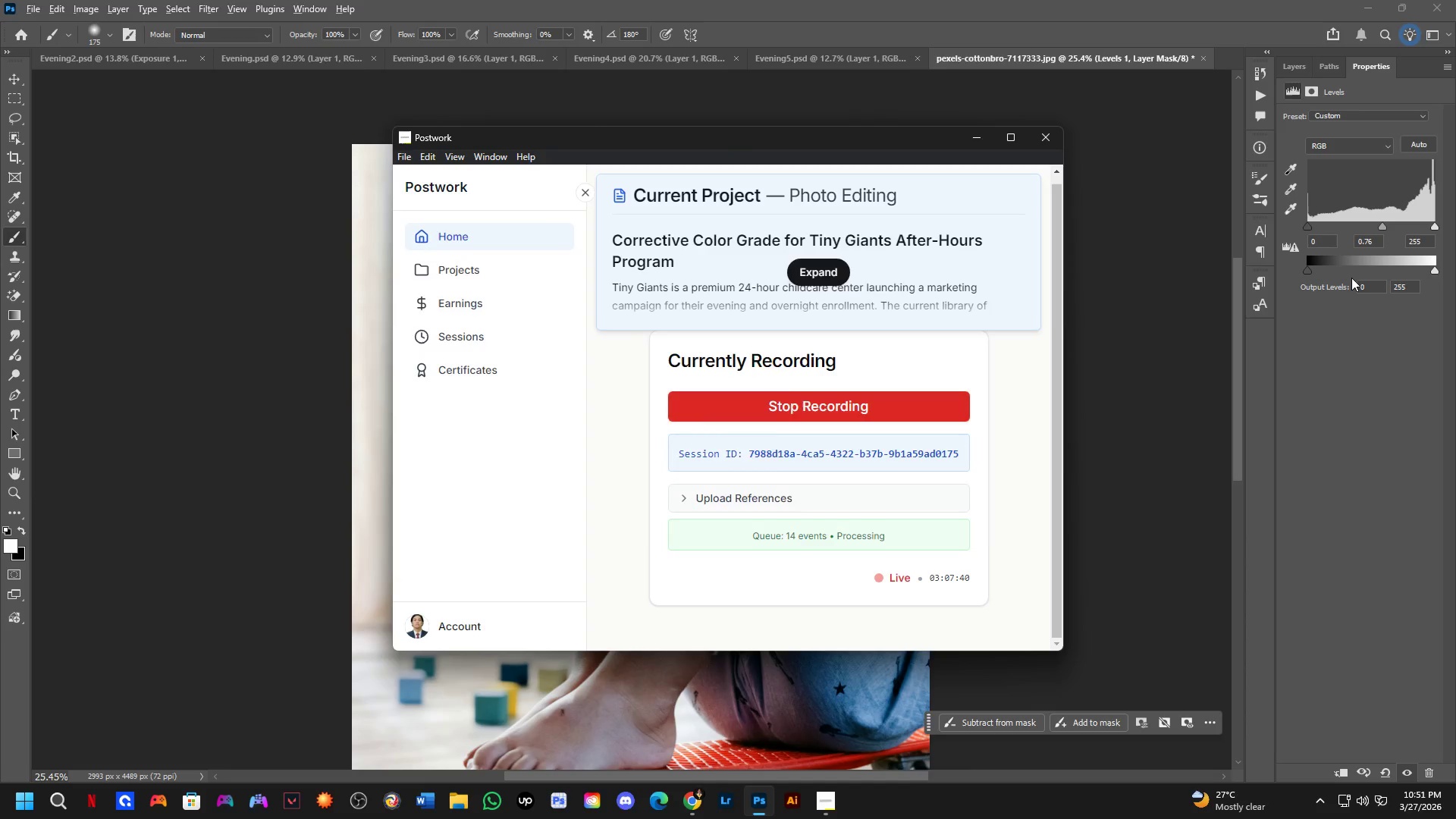 
key(Alt+Control+Tab)
 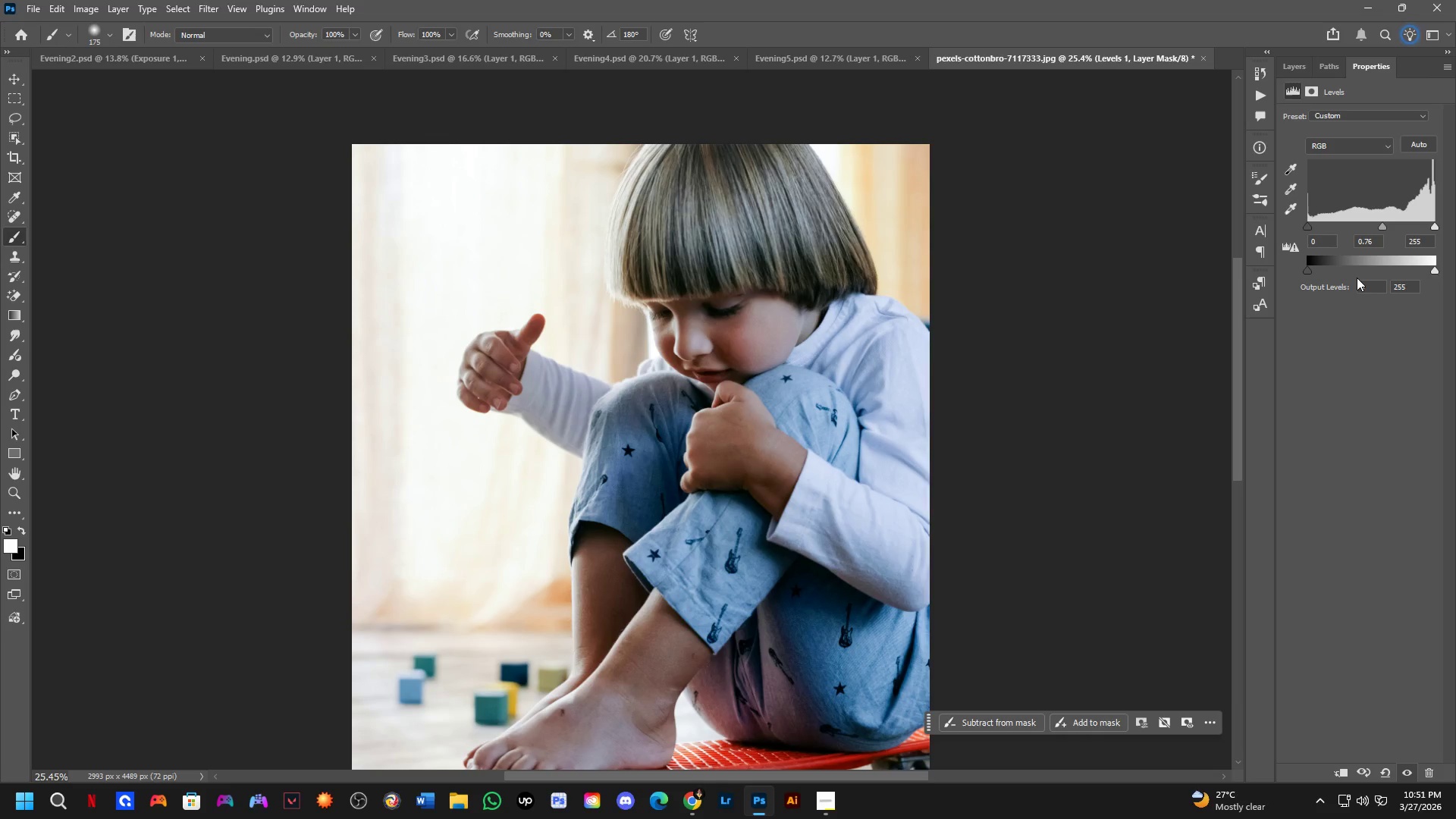 
wait(16.38)
 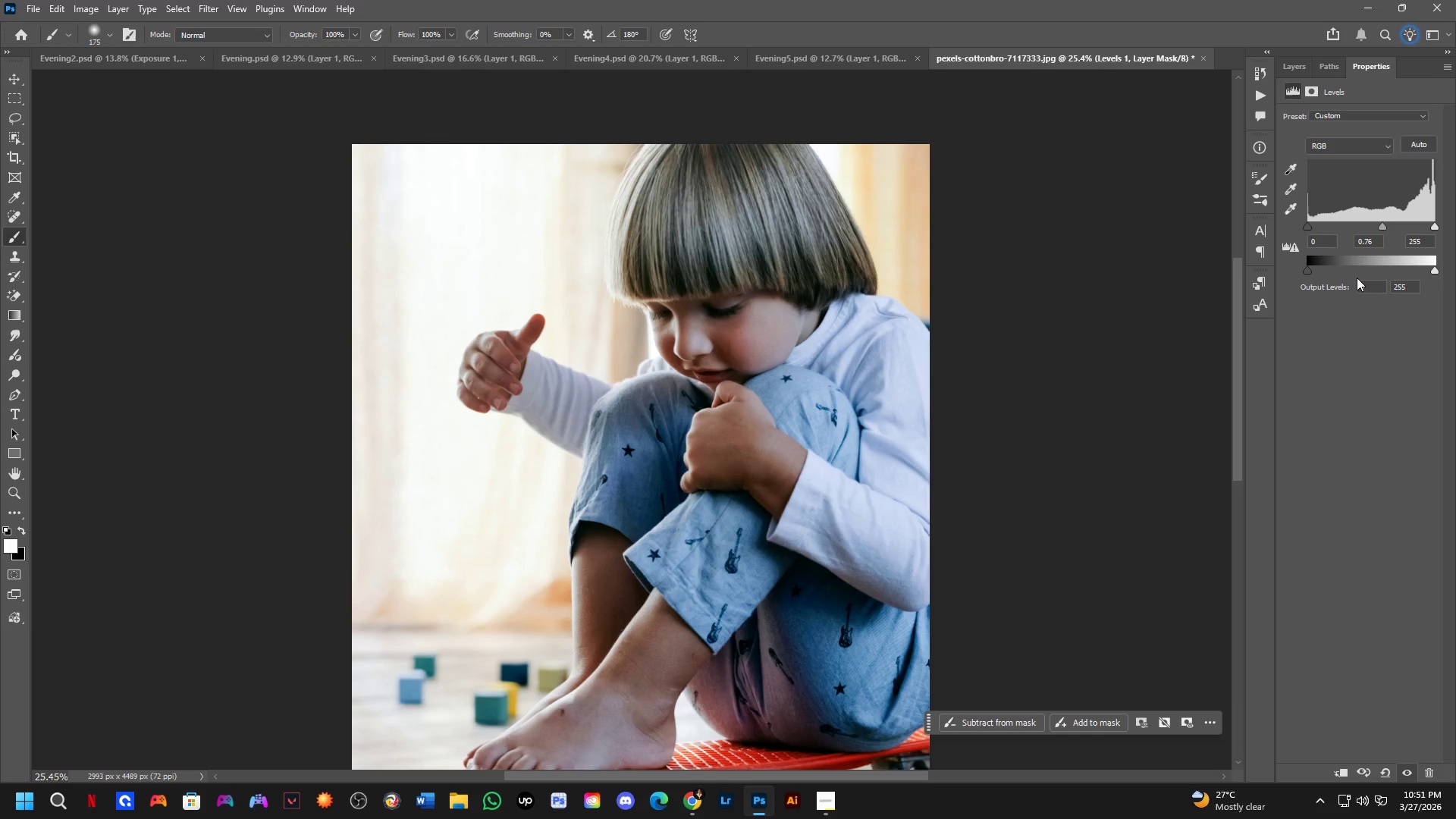 
key(Control+ControlLeft)
 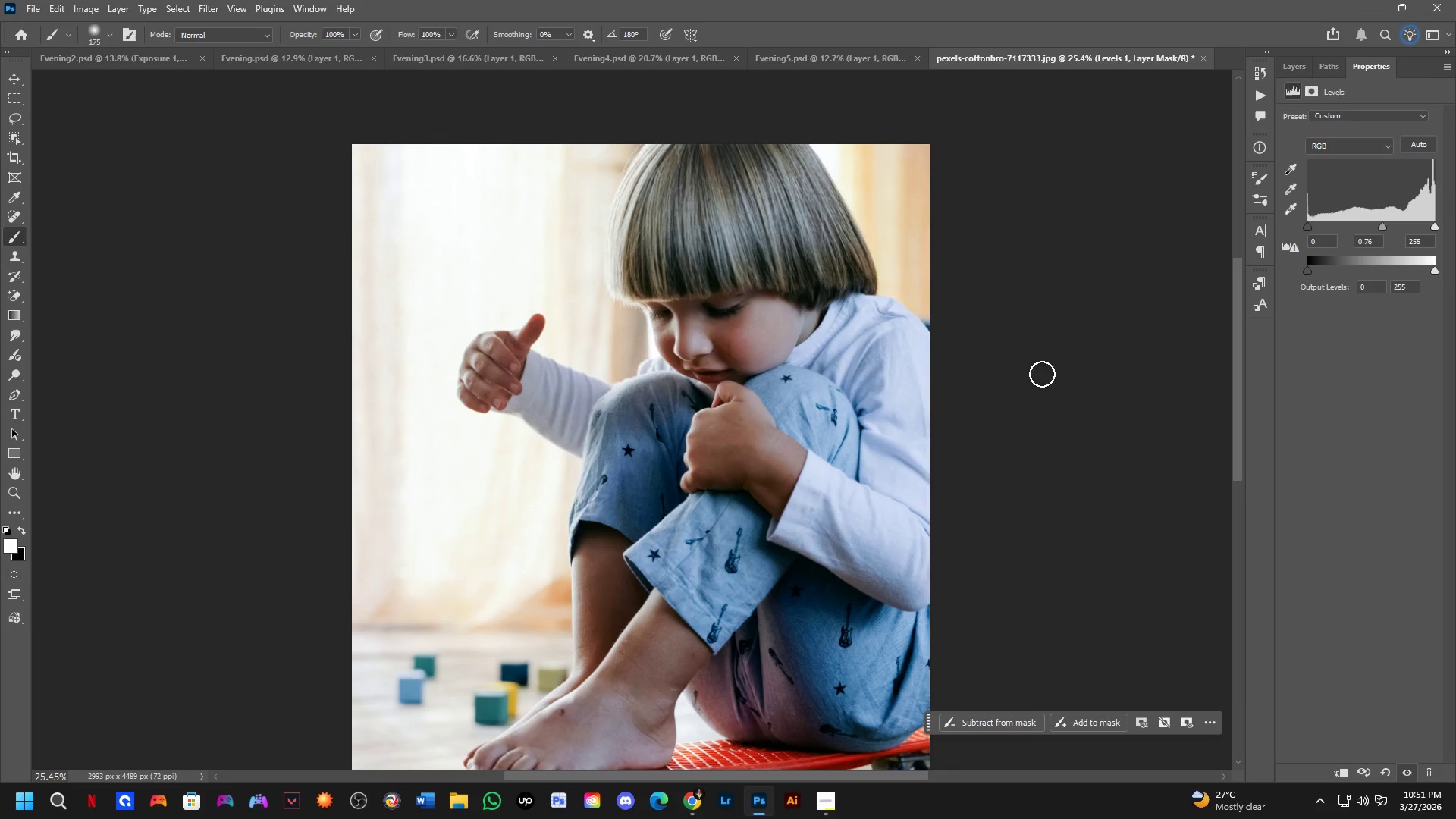 
key(Control+Z)
 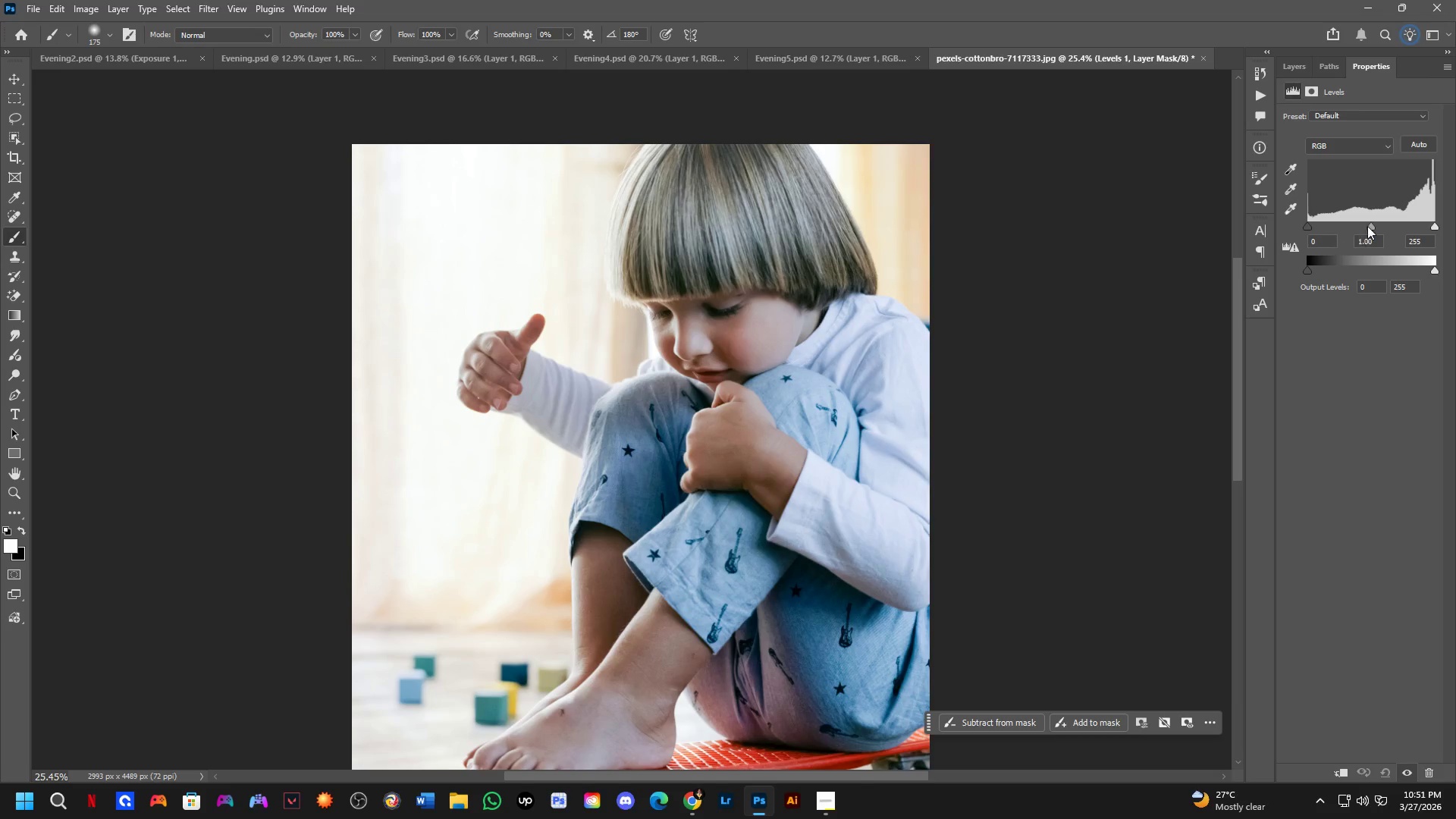 
left_click_drag(start_coordinate=[1370, 224], to_coordinate=[1373, 229])
 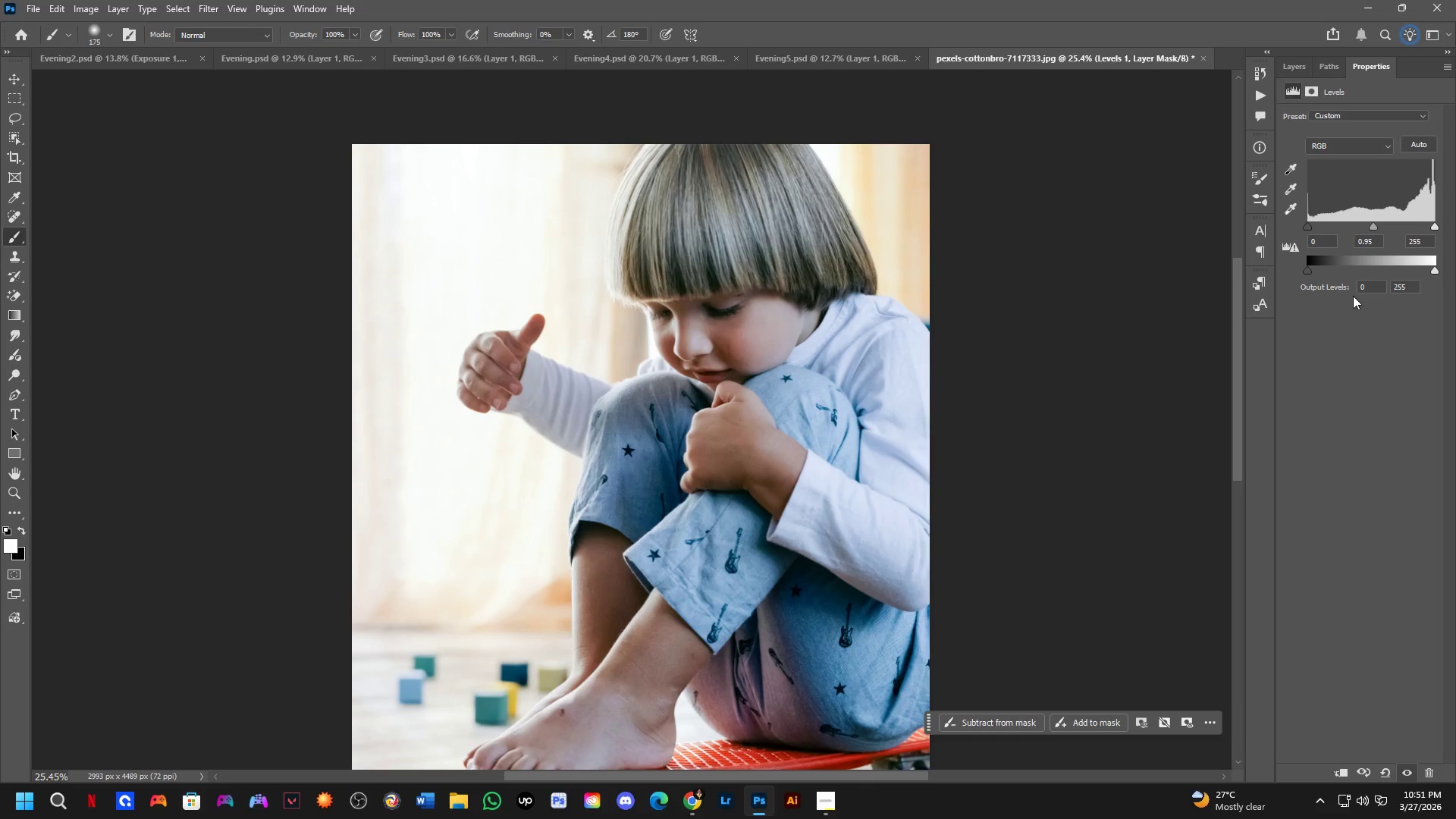 
wait(14.5)
 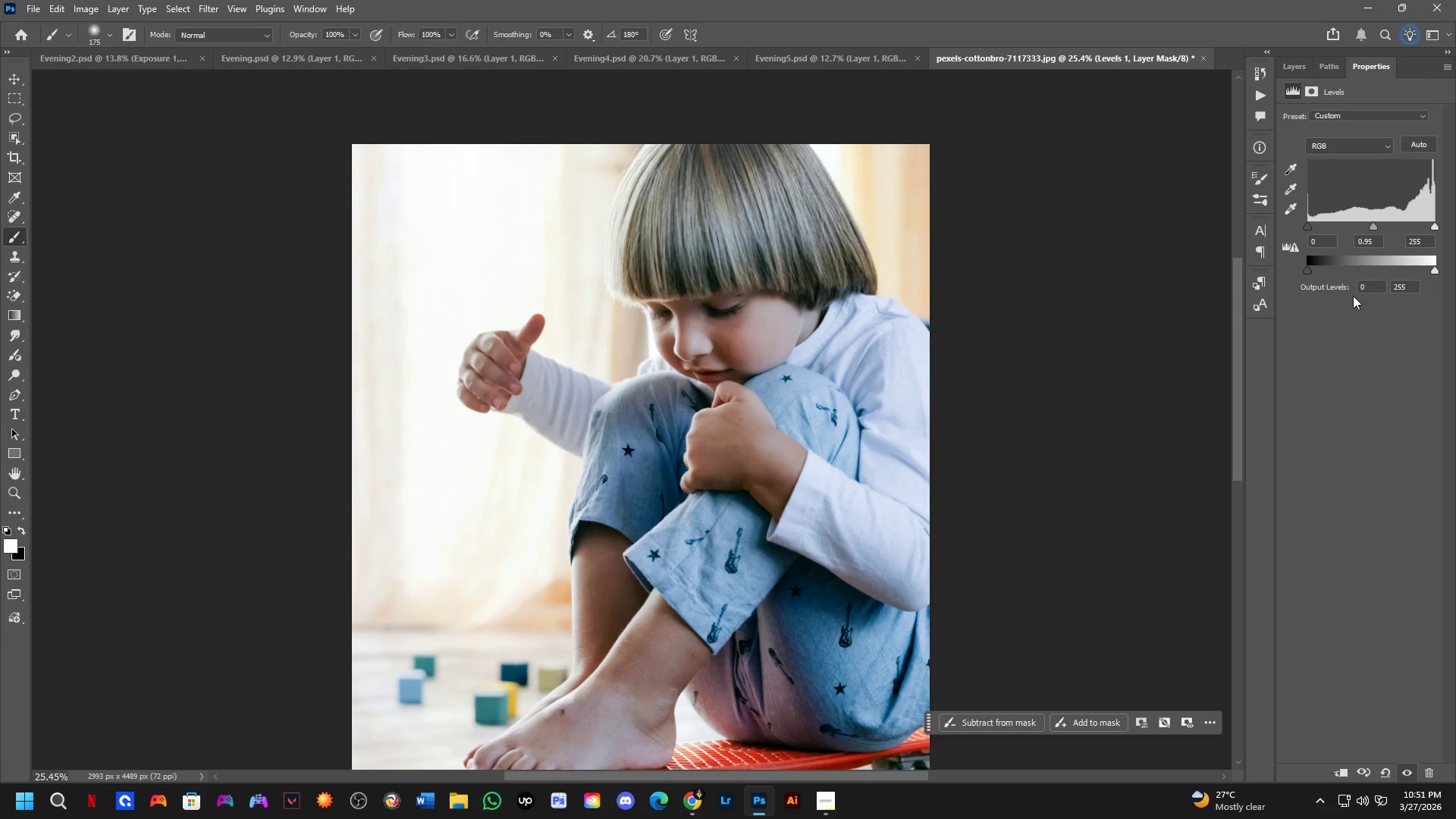 
key(Alt+AltLeft)
 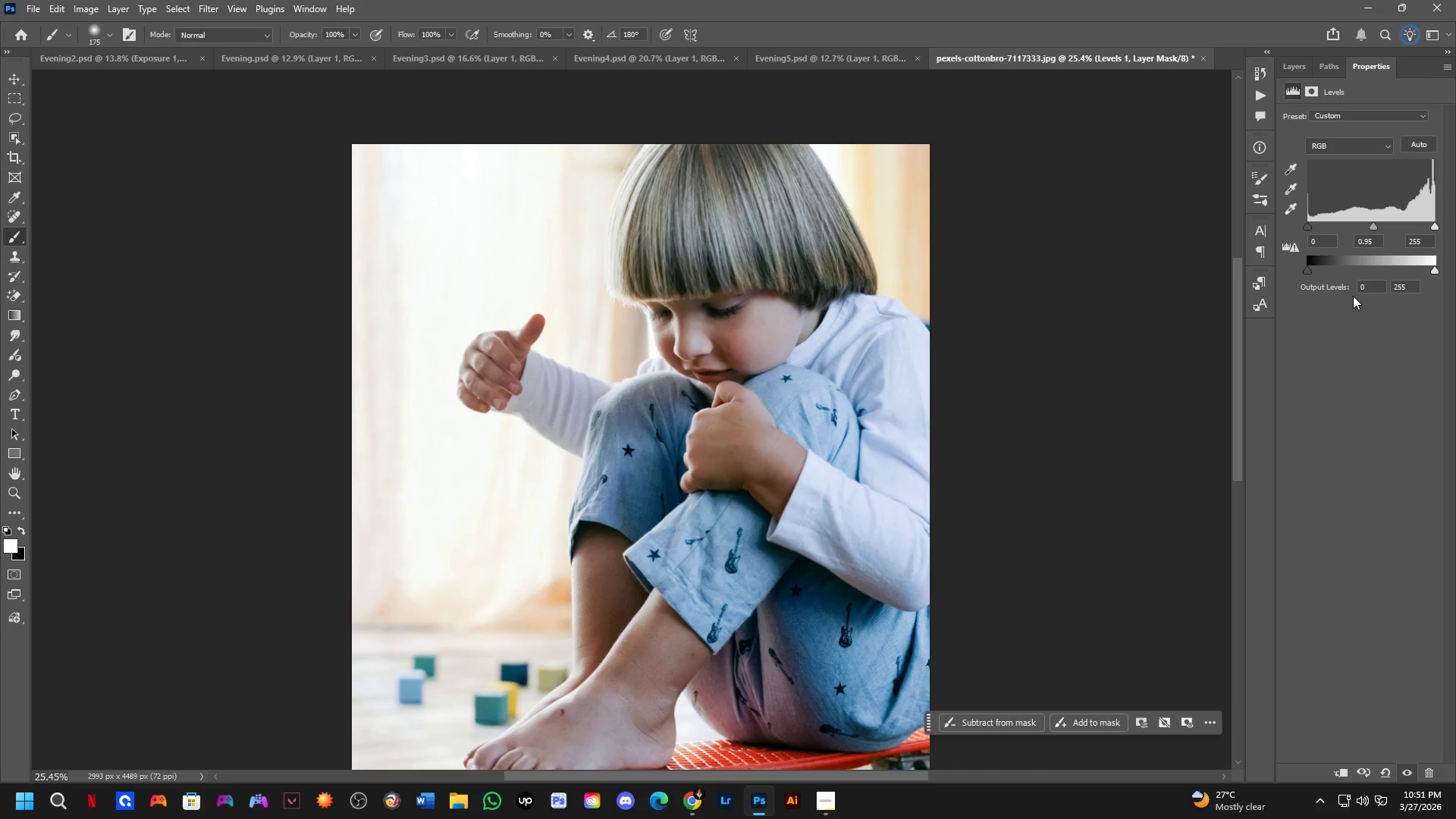 
key(Alt+Tab)